 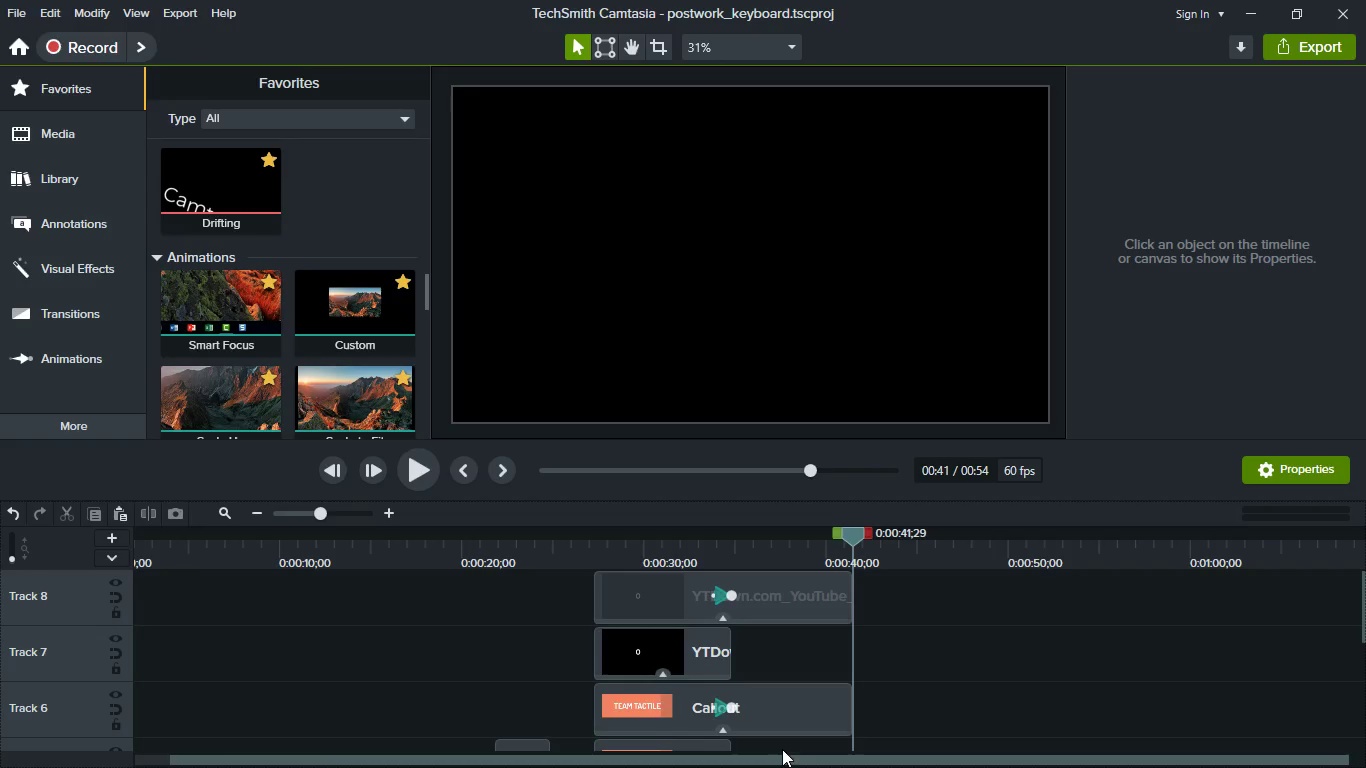 
scroll: coordinate [450, 641], scroll_direction: down, amount: 5.0
 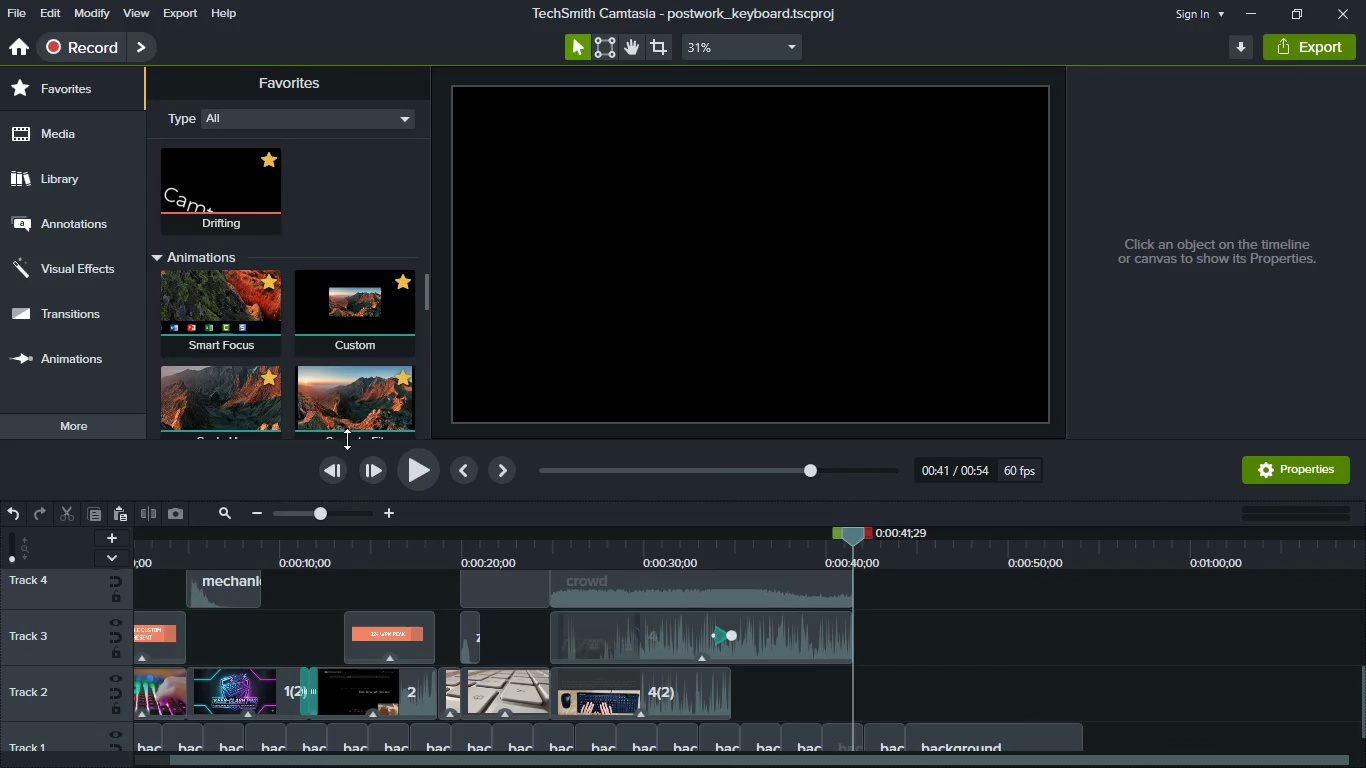 
scroll: coordinate [288, 379], scroll_direction: up, amount: 15.0
 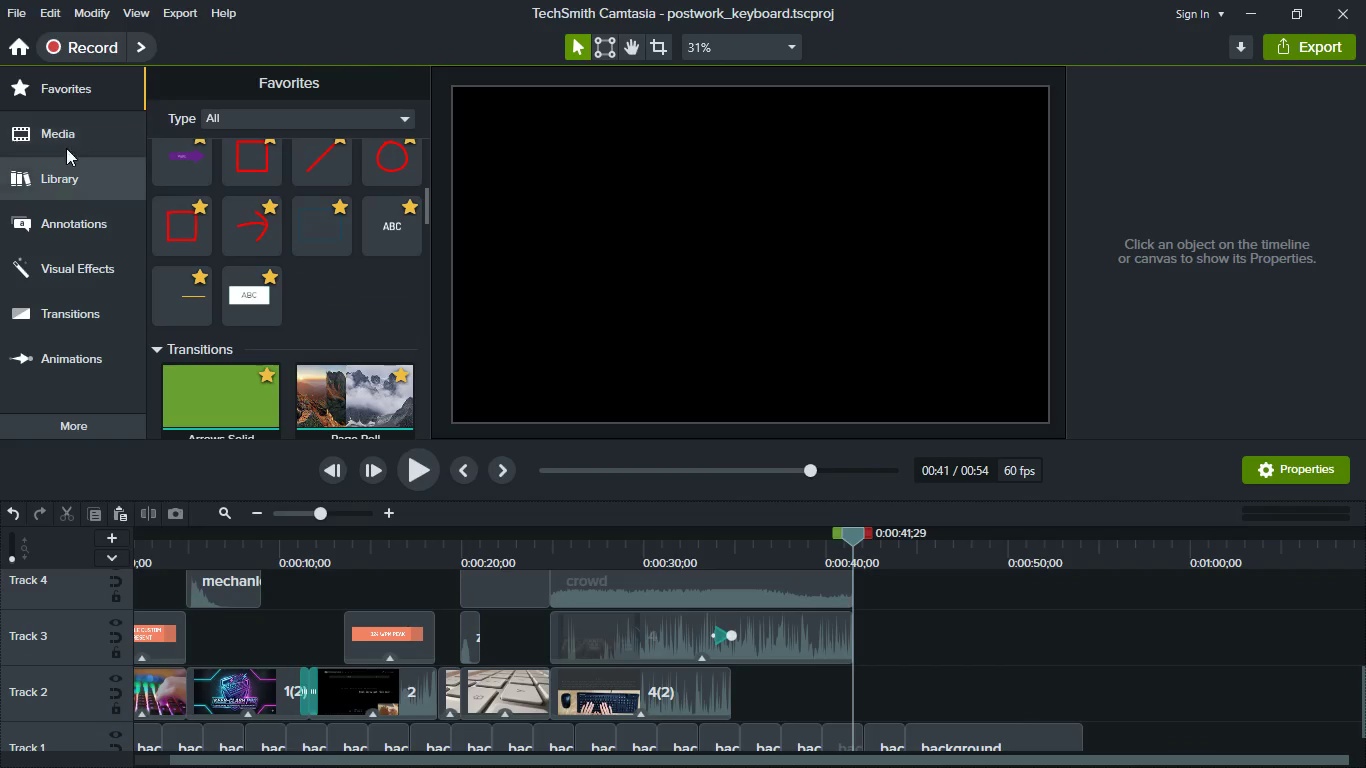 
left_click([66, 140])
 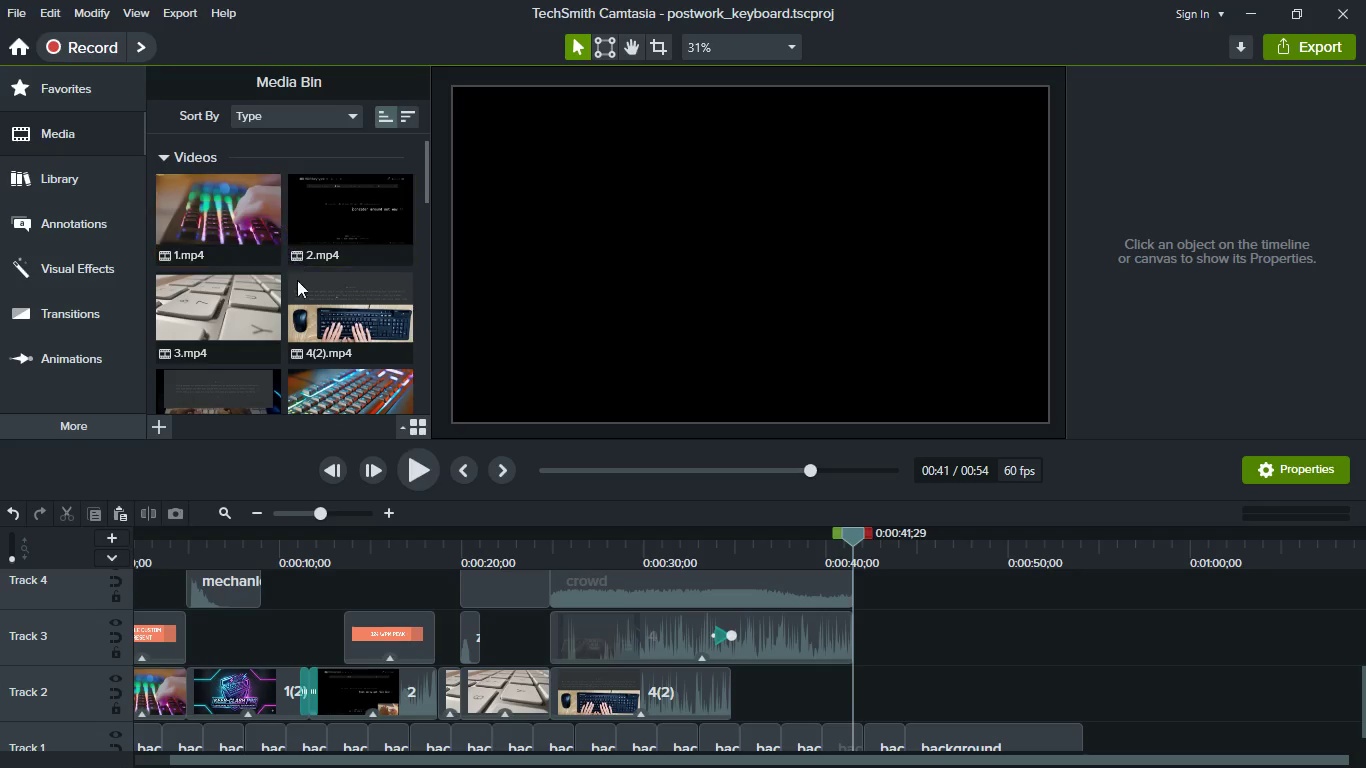 
scroll: coordinate [306, 294], scroll_direction: up, amount: 2.0
 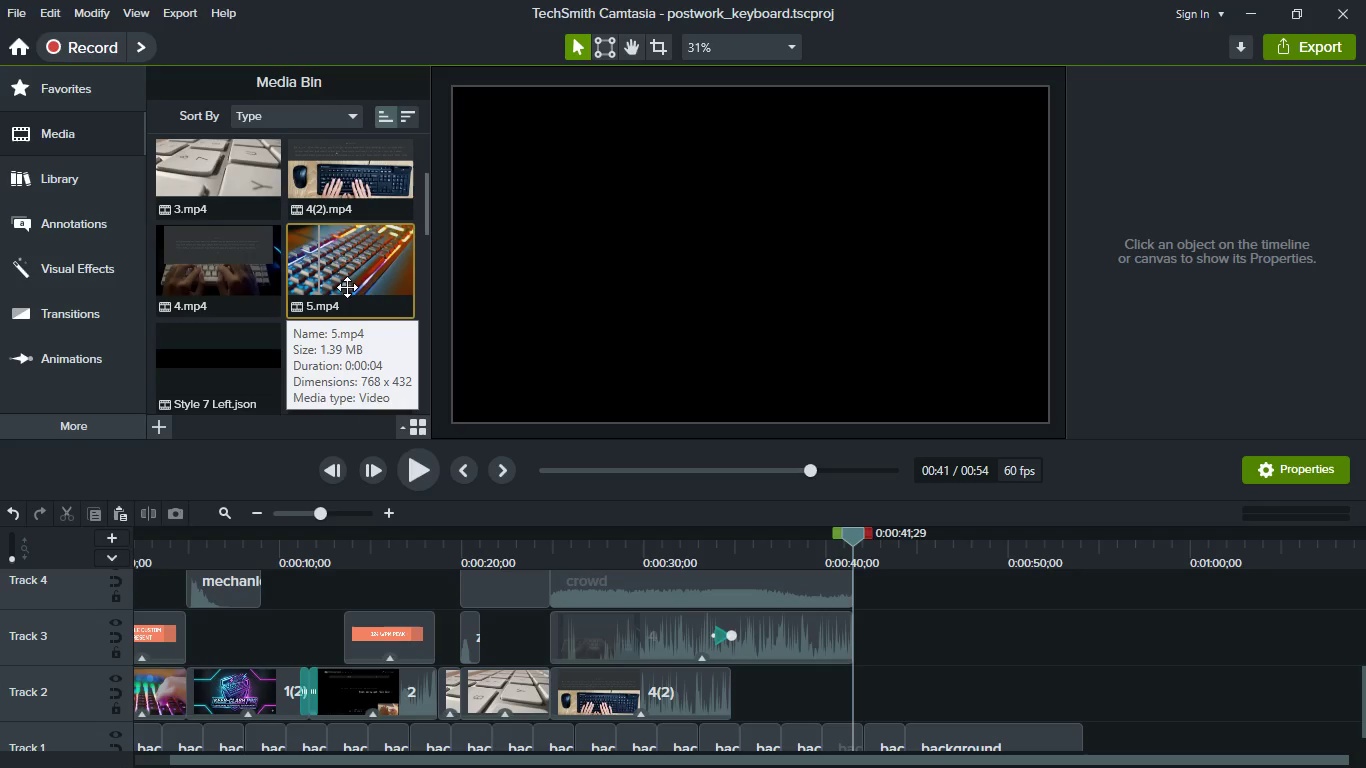 
left_click_drag(start_coordinate=[340, 285], to_coordinate=[913, 672])
 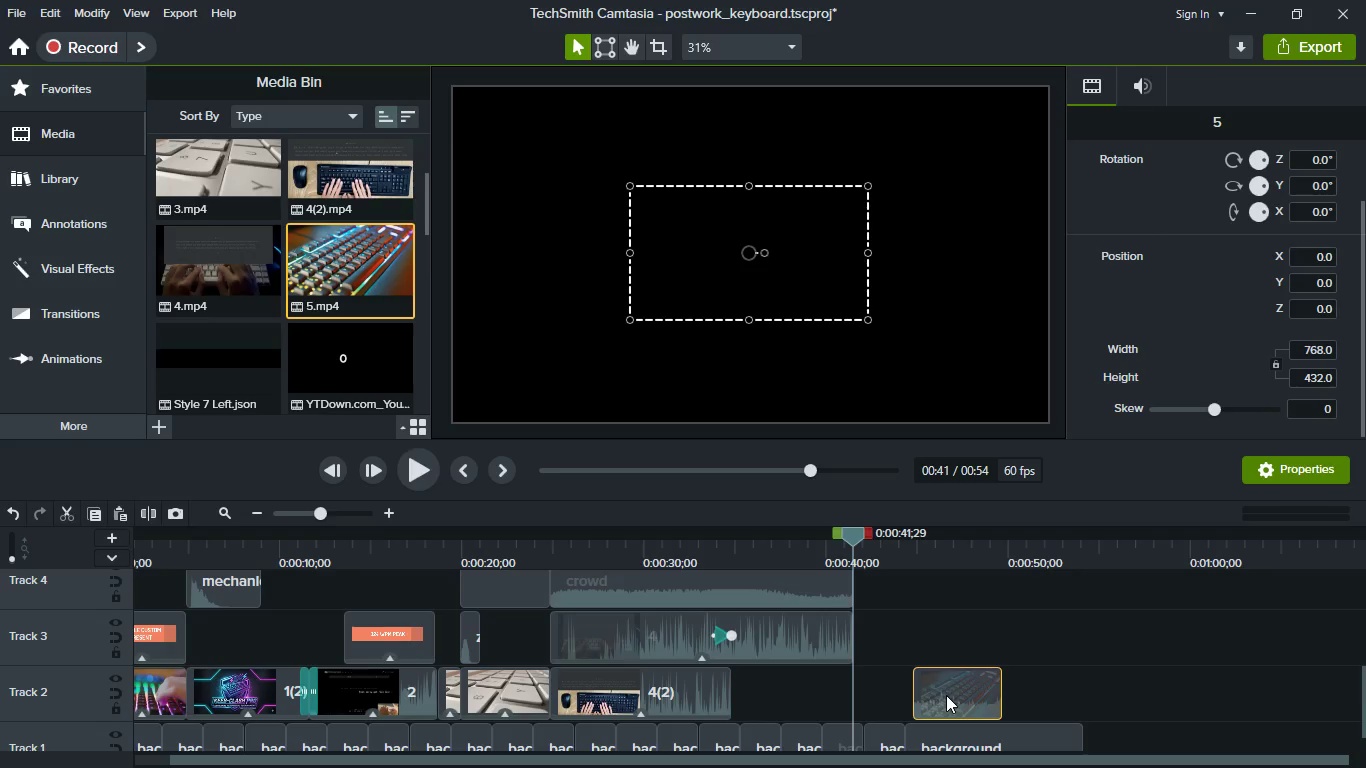 
left_click_drag(start_coordinate=[946, 695], to_coordinate=[883, 688])
 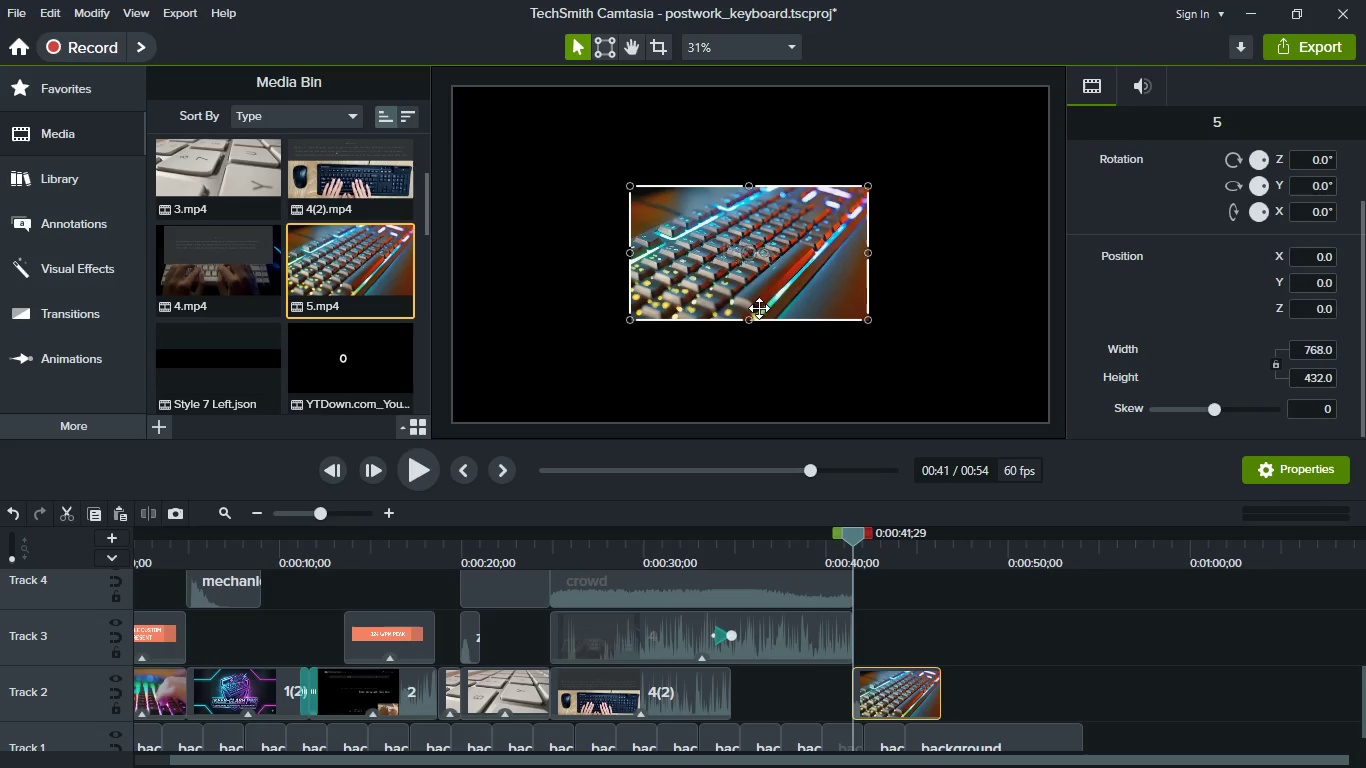 
right_click([763, 291])
 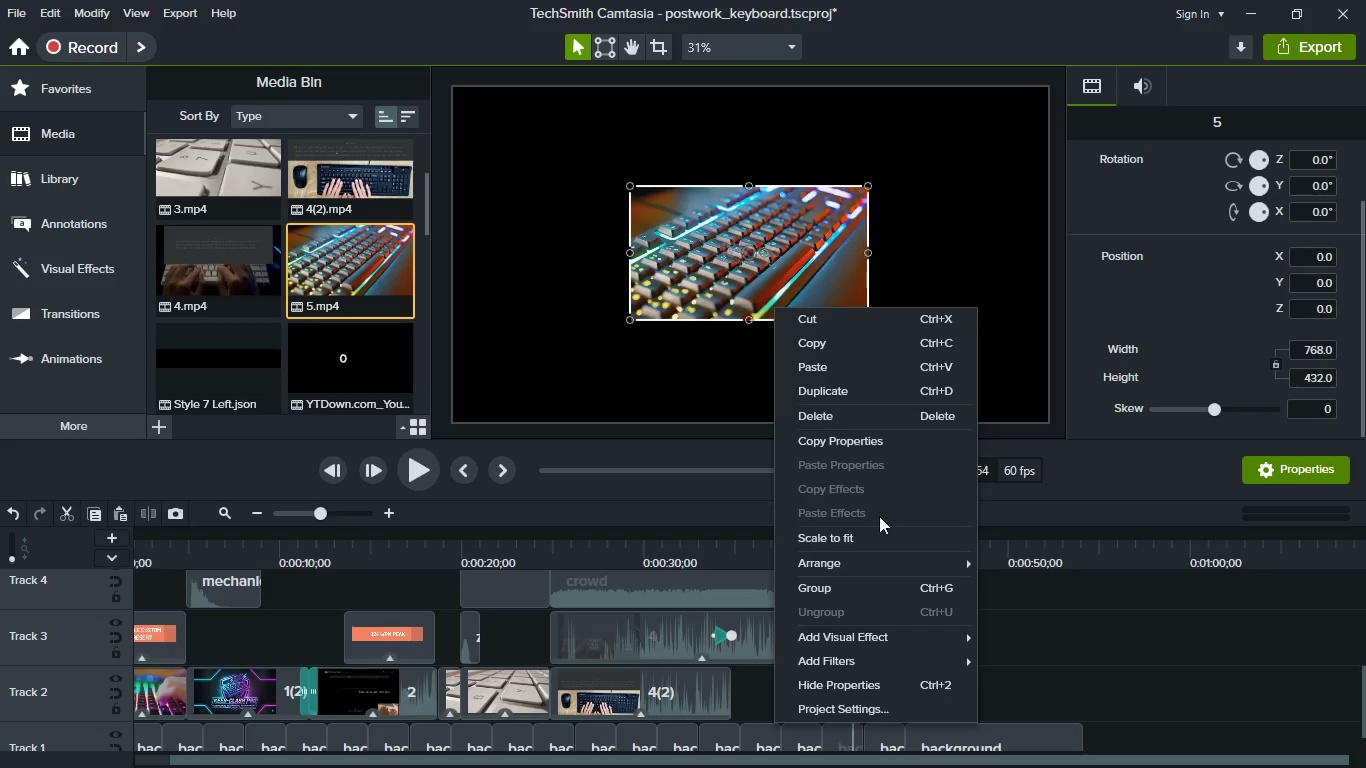 
left_click([885, 532])
 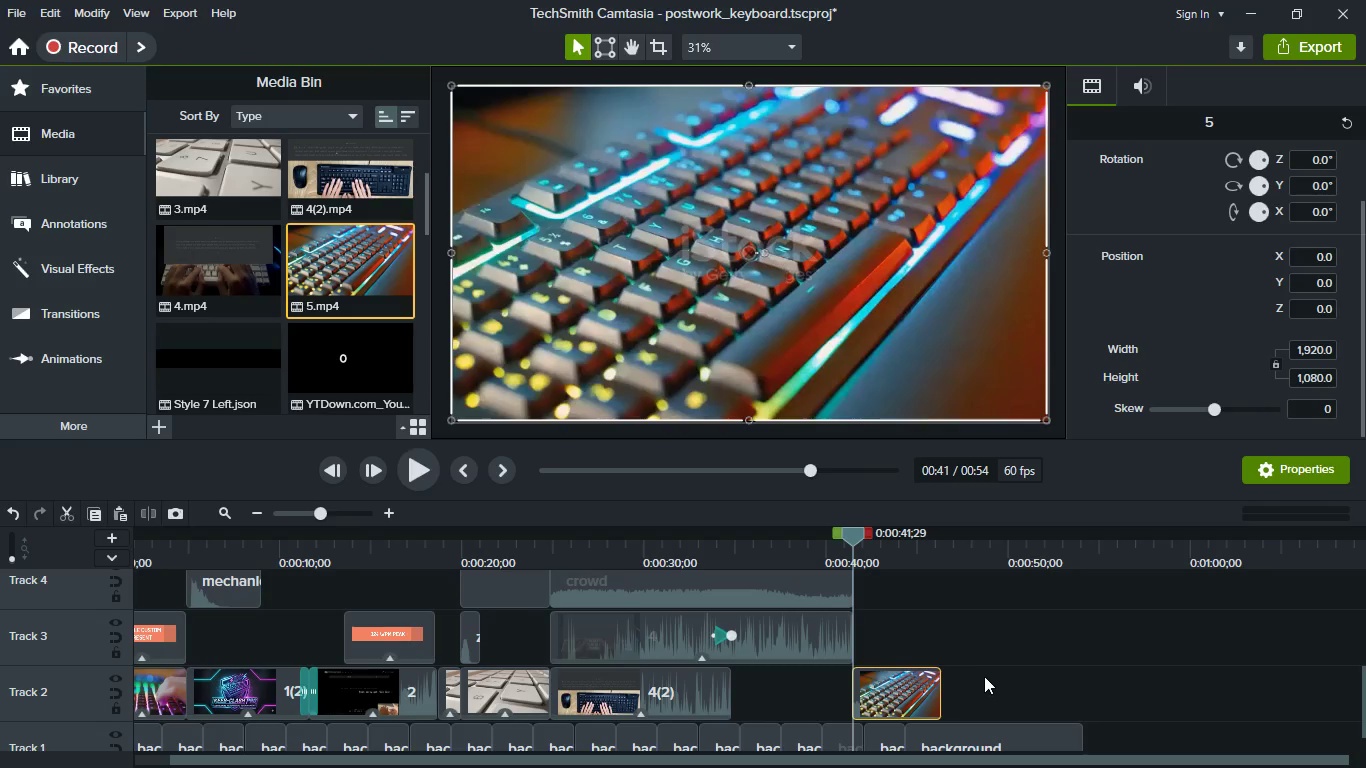 
scroll: coordinate [335, 339], scroll_direction: down, amount: 1.0
 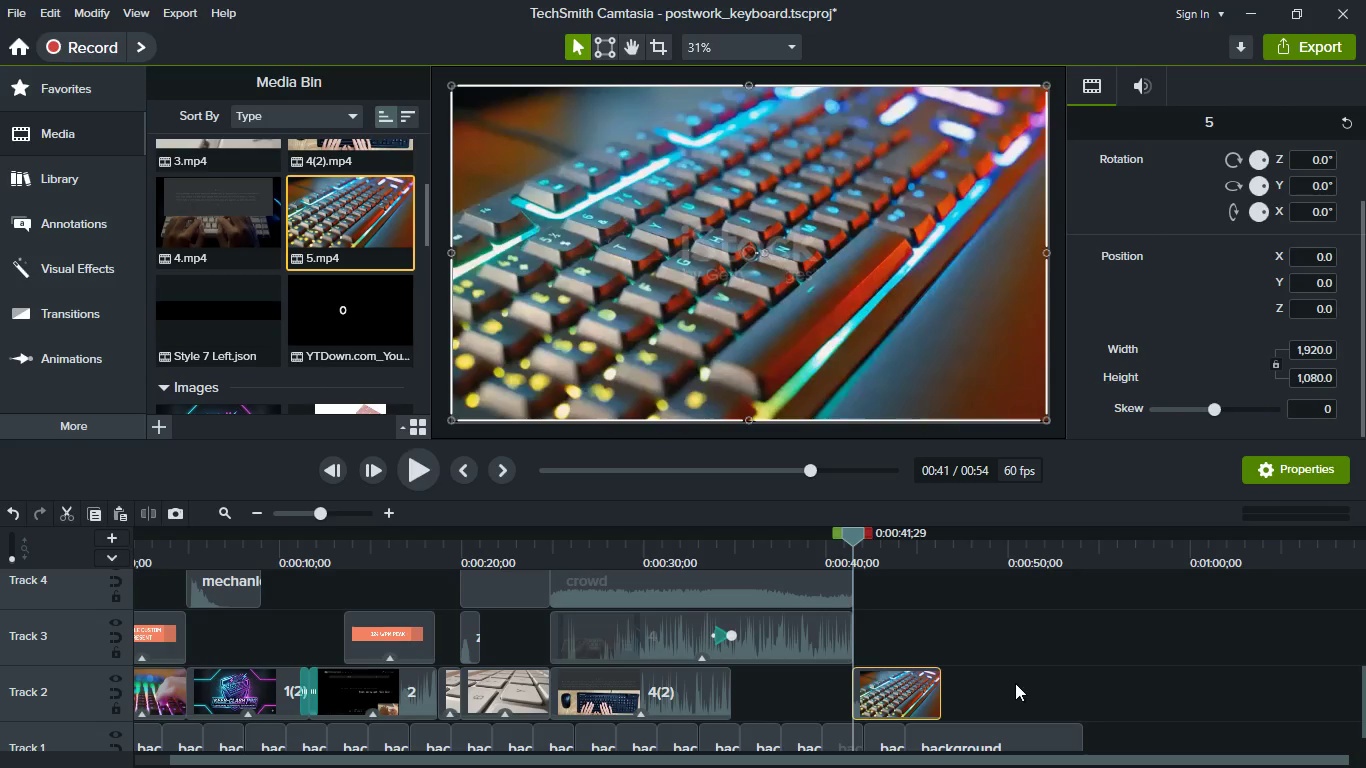 
wait(7.83)
 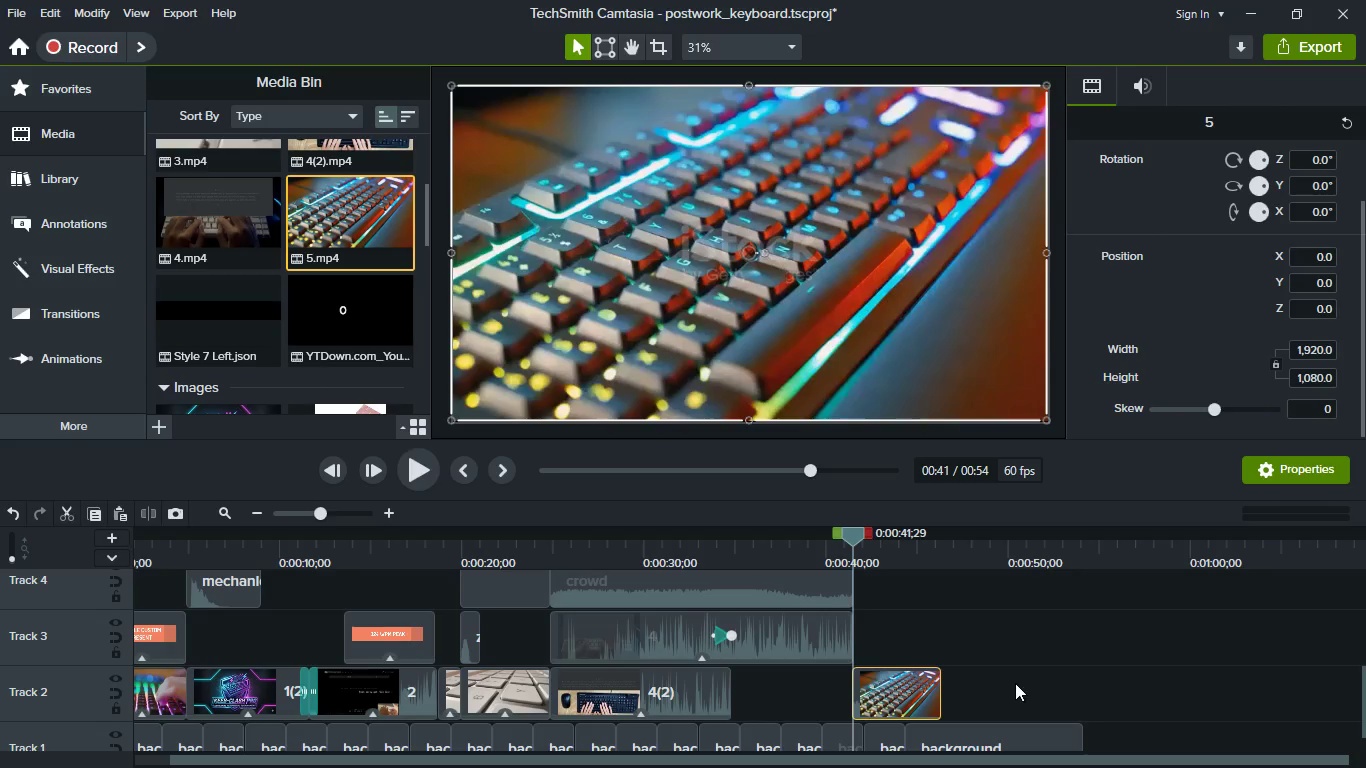 
left_click([418, 479])
 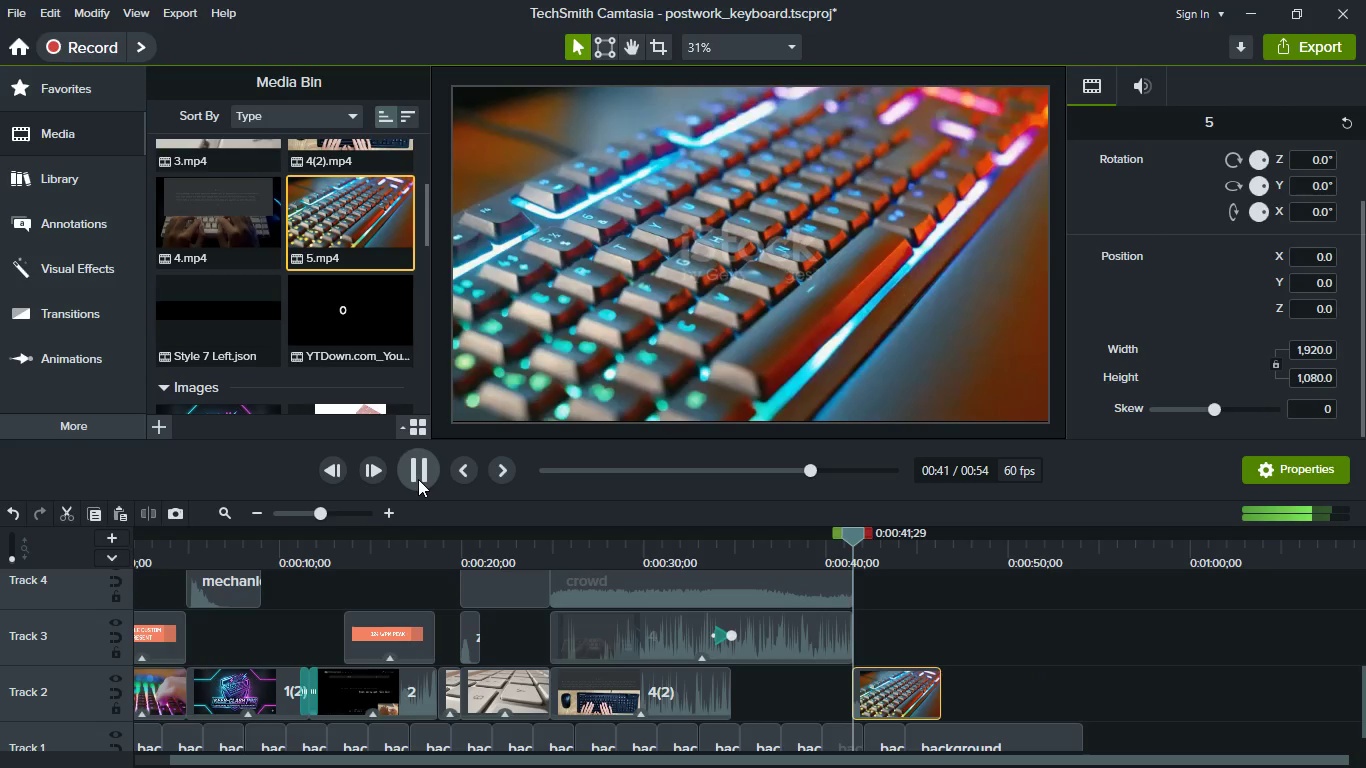 
left_click([416, 480])
 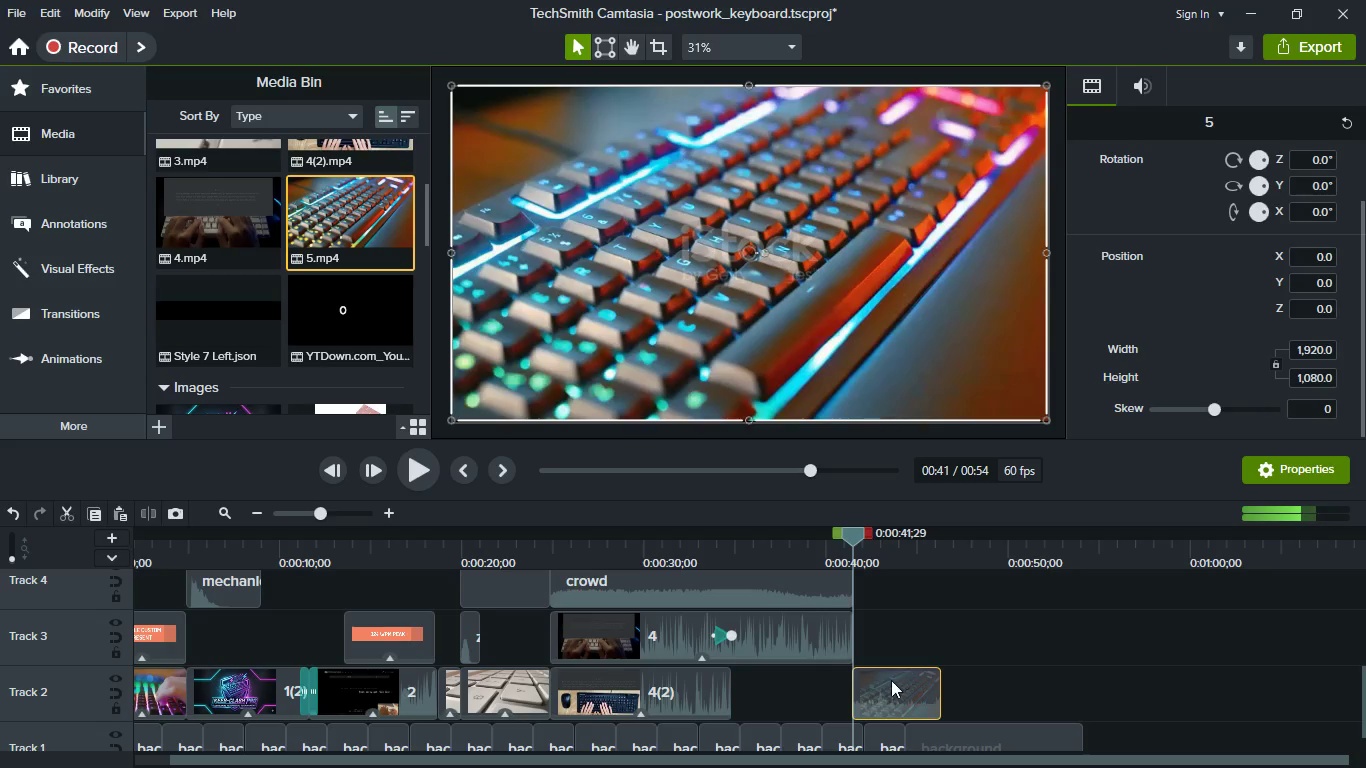 
hold_key(key=ControlLeft, duration=0.44)
scroll: coordinate [896, 680], scroll_direction: up, amount: 1.0
 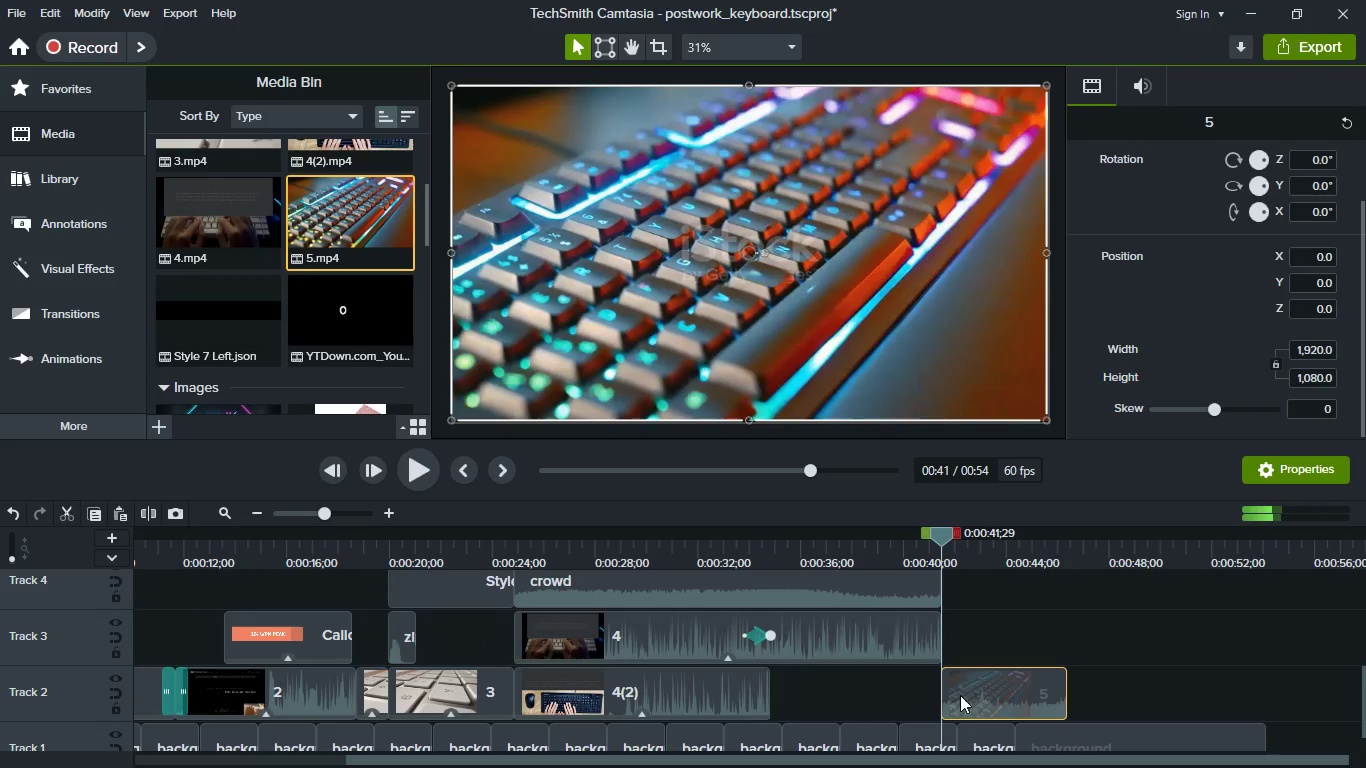 
left_click([993, 699])
 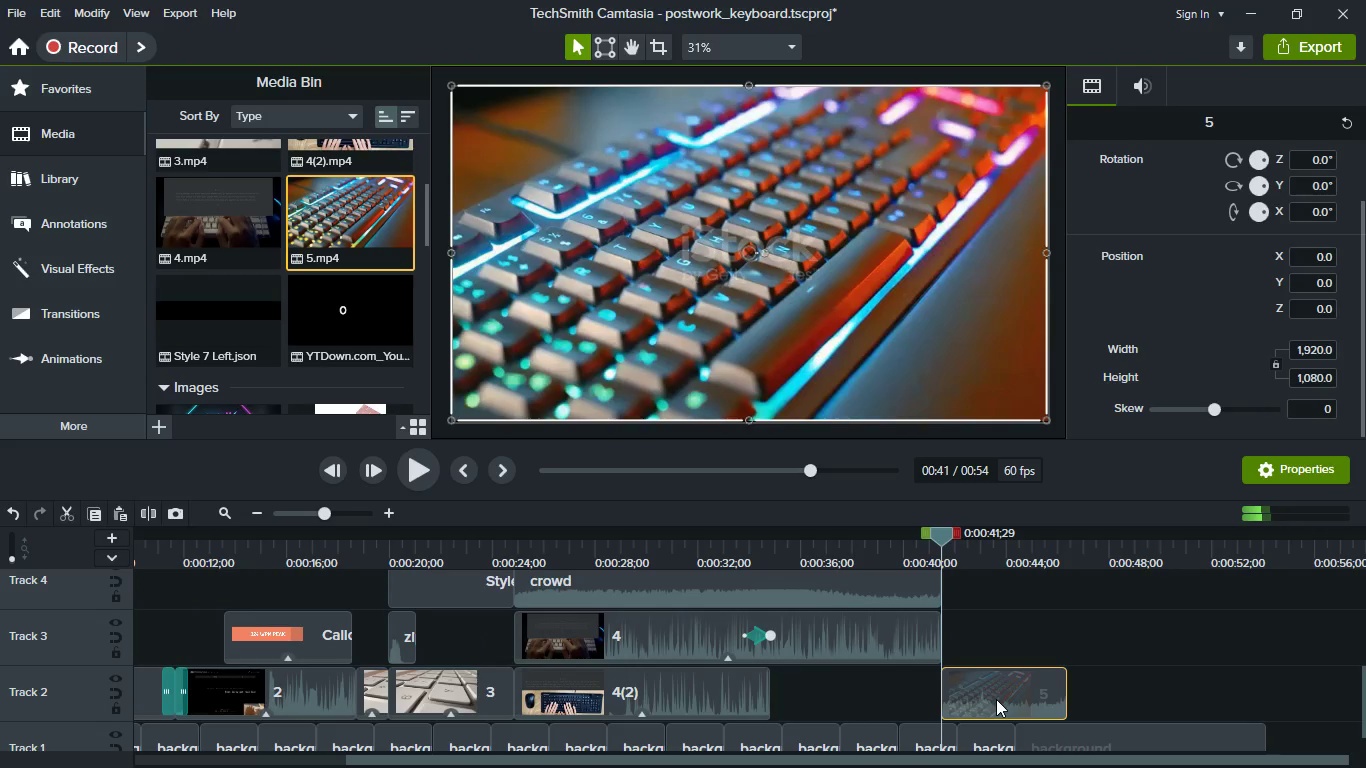 
right_click([996, 699])
 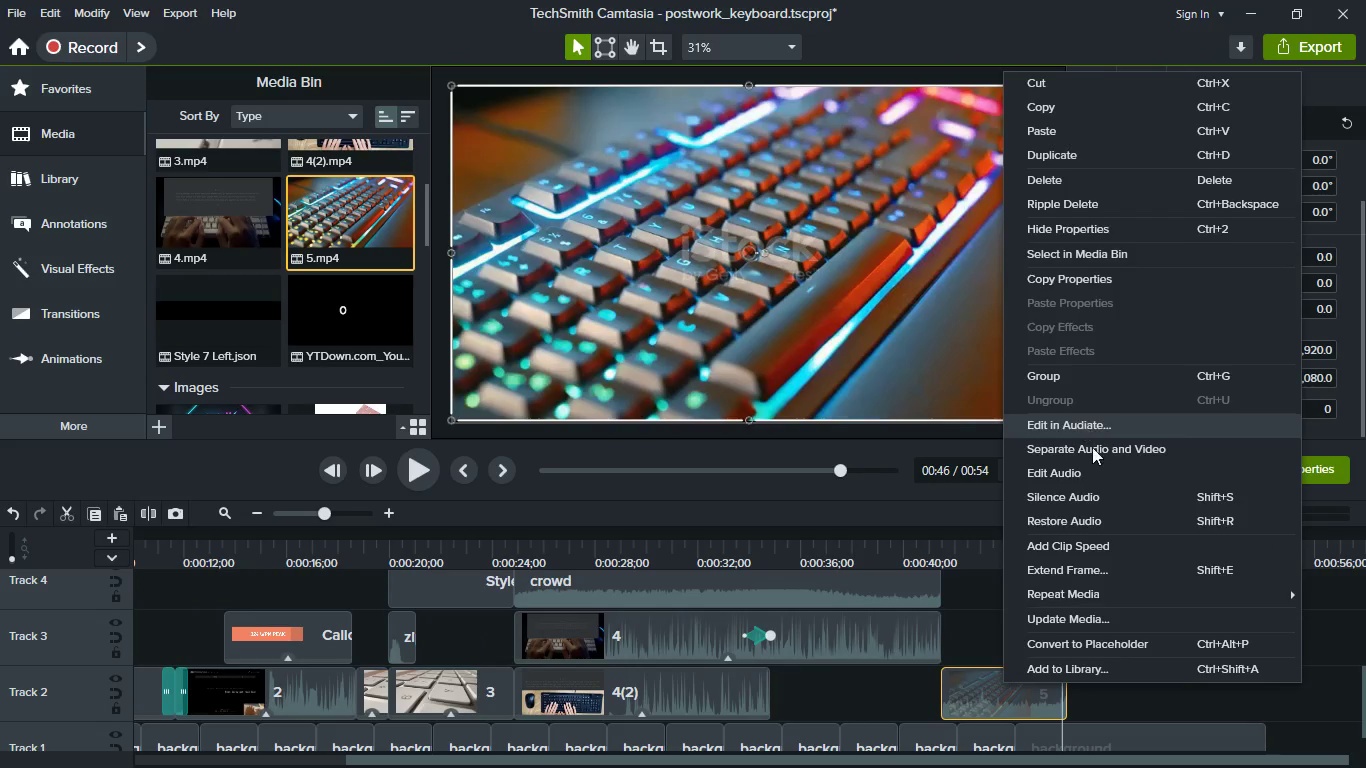 
left_click([1098, 490])
 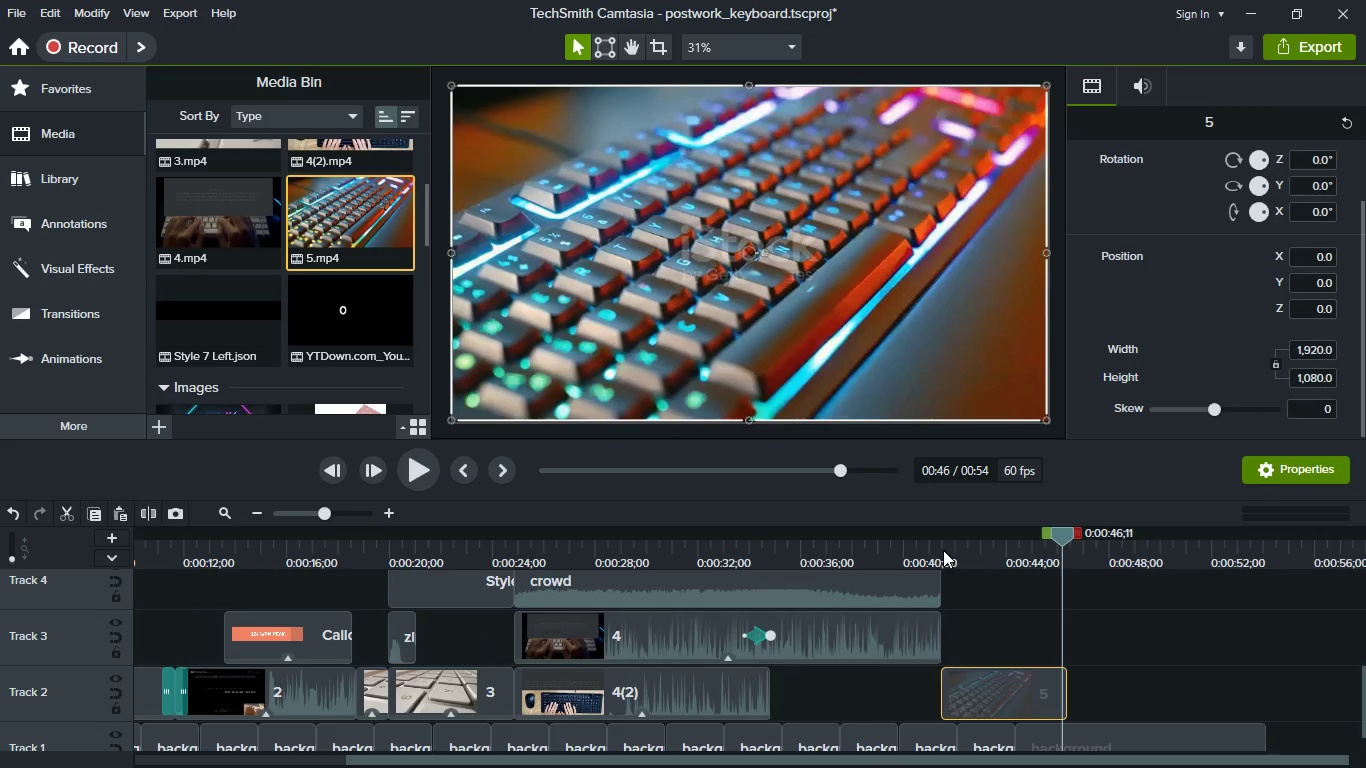 
left_click([941, 550])
 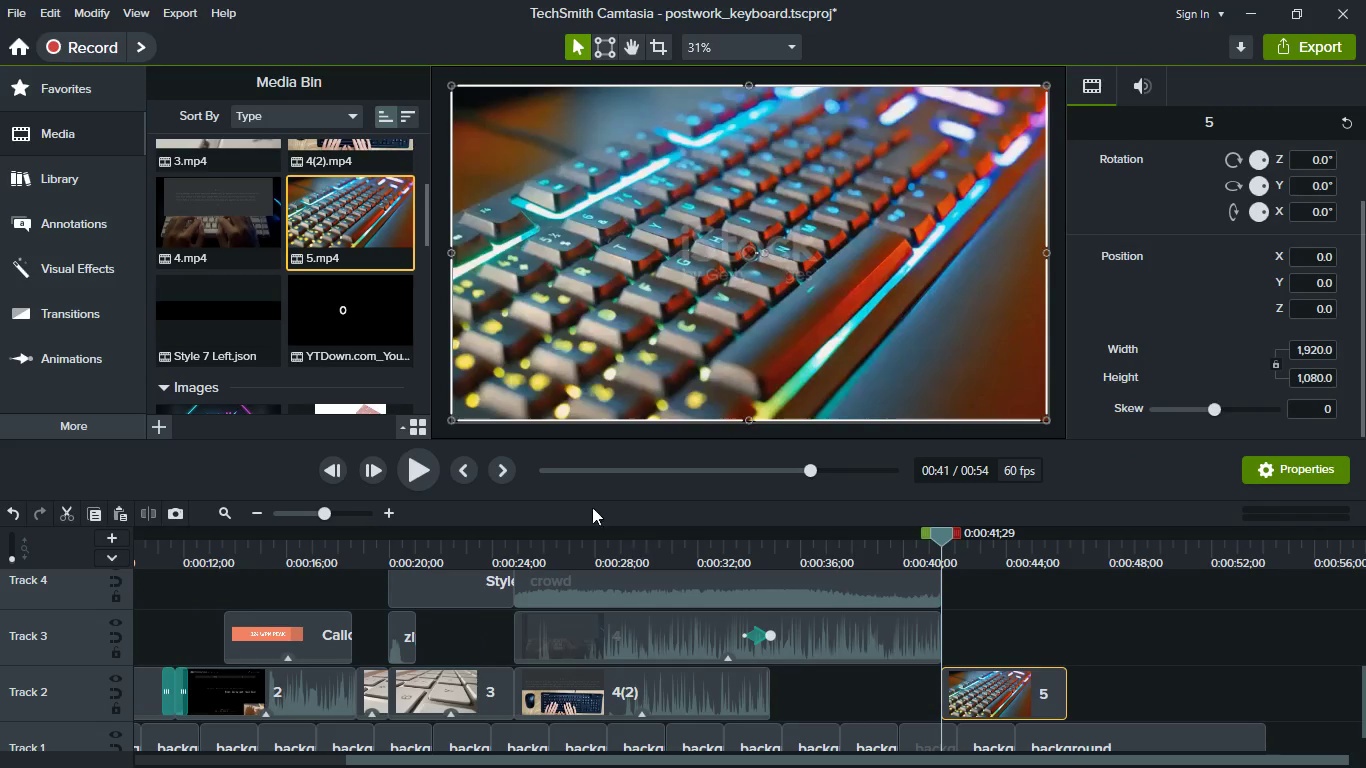 
left_click([440, 473])
 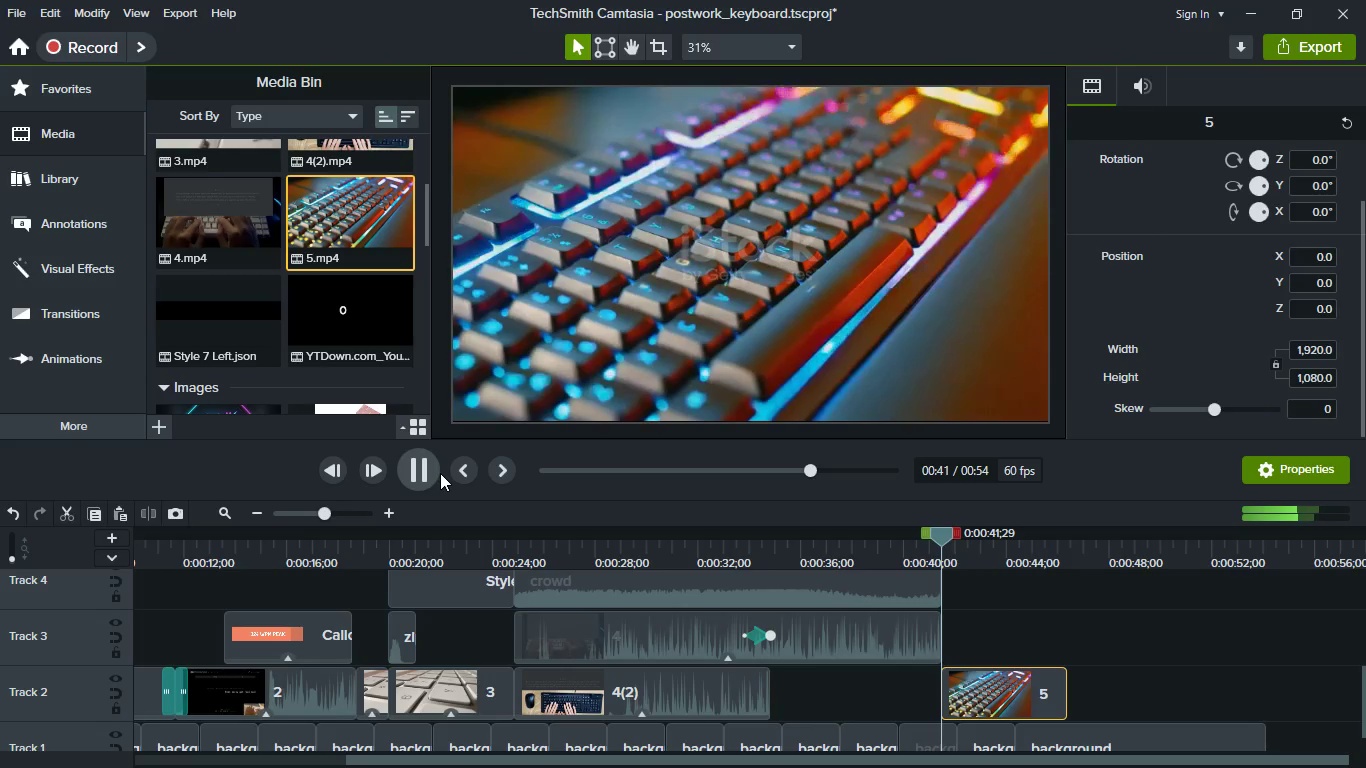 
left_click([440, 473])
 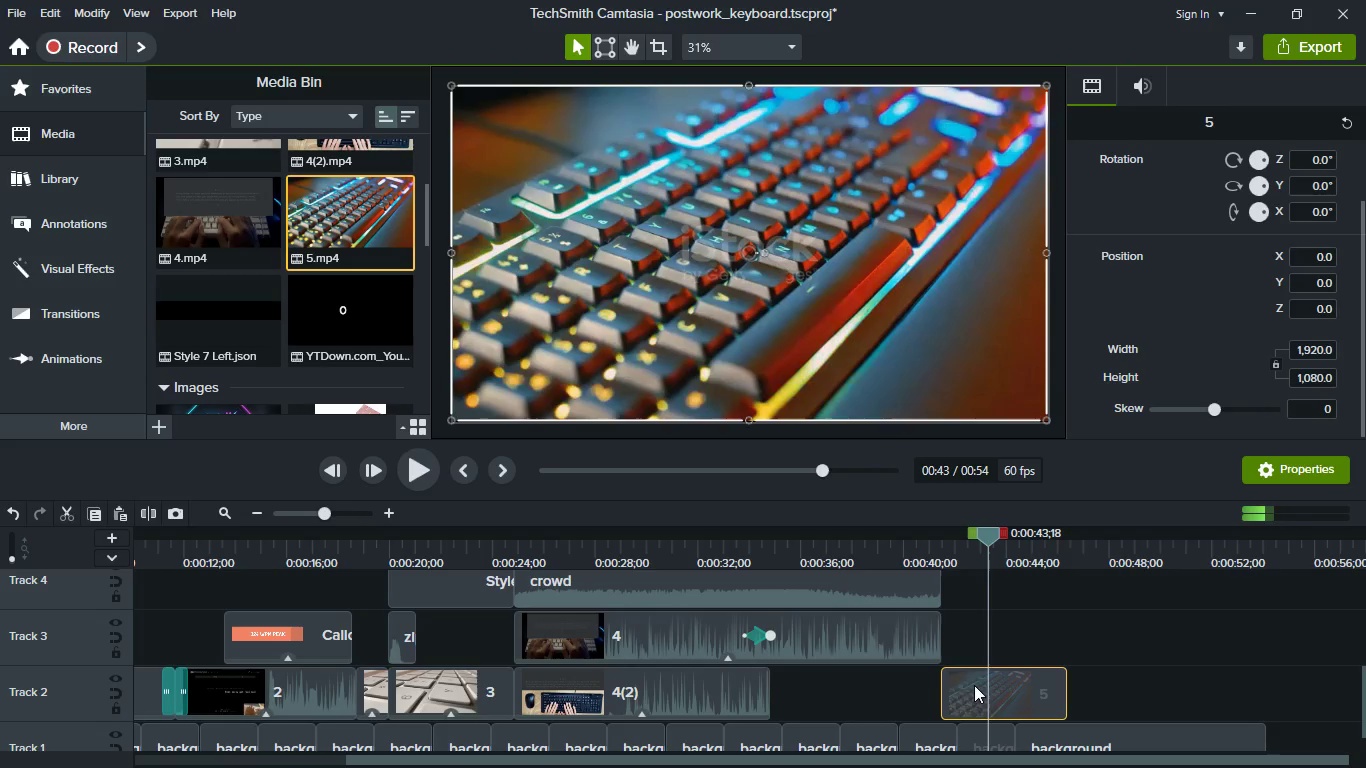 
left_click_drag(start_coordinate=[969, 707], to_coordinate=[965, 630])
 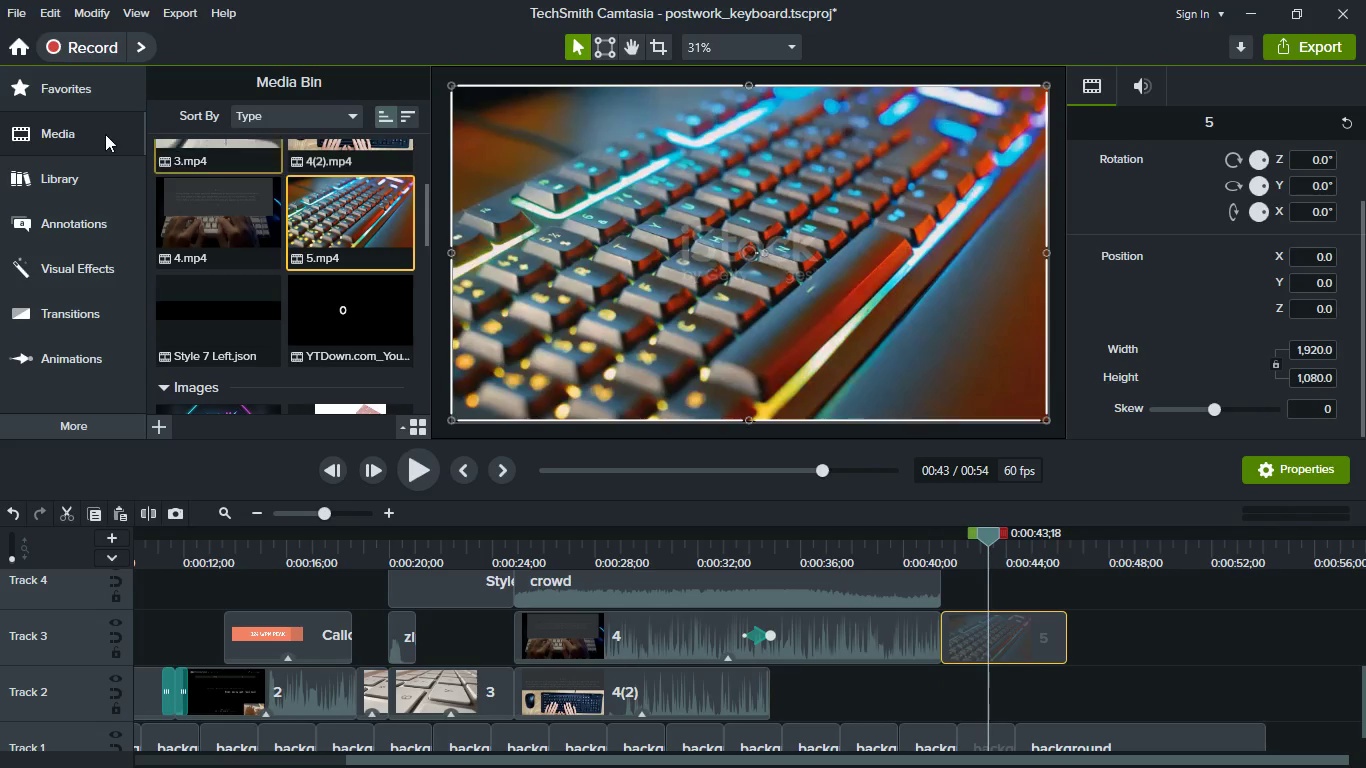 
left_click([46, 318])
 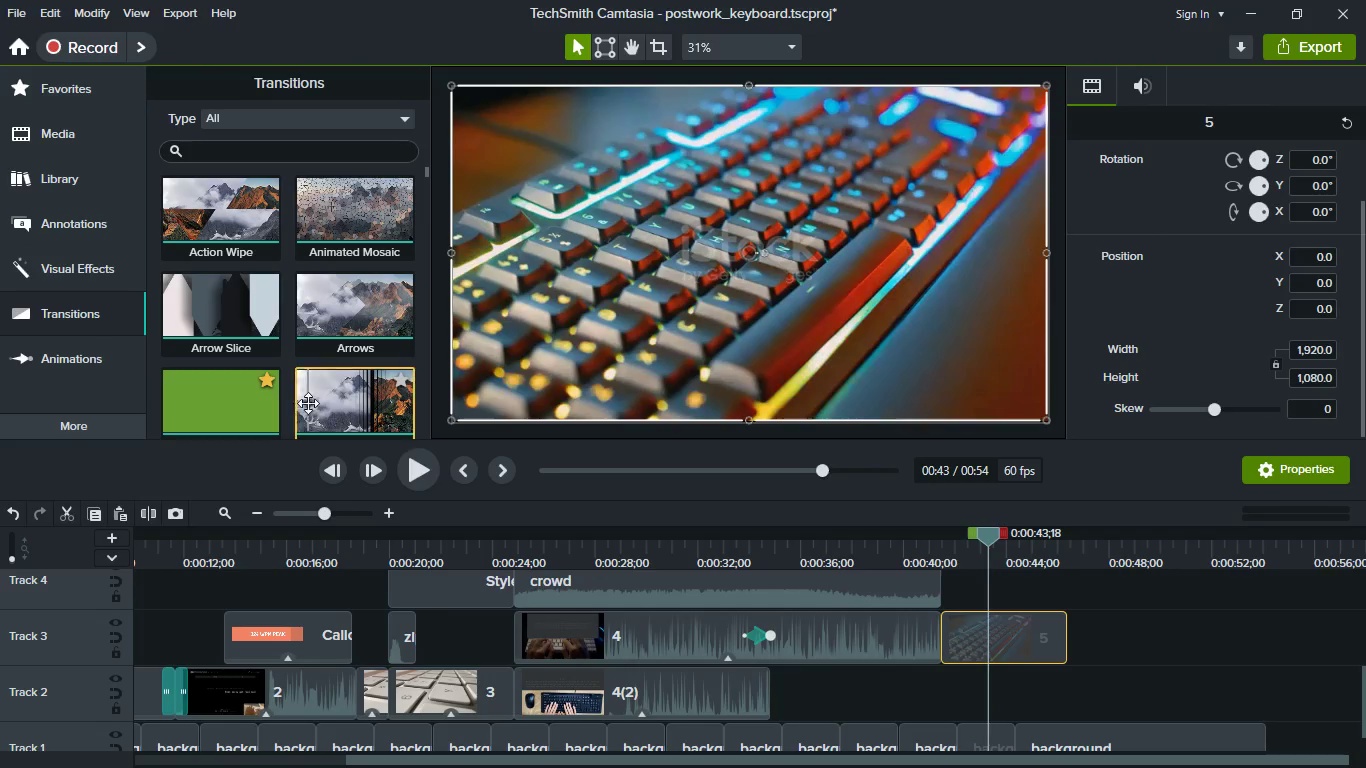 
left_click_drag(start_coordinate=[309, 403], to_coordinate=[949, 629])
 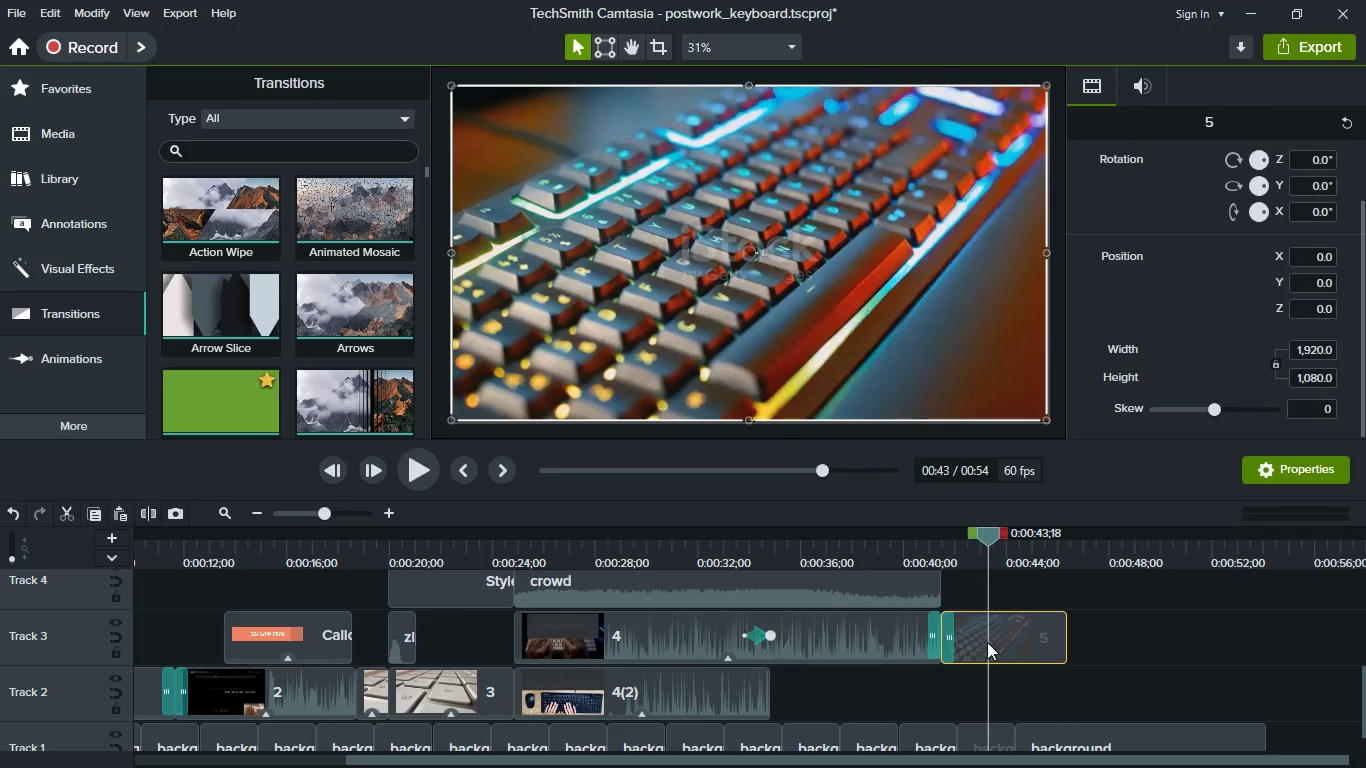 
mouse_move([1012, 626])
 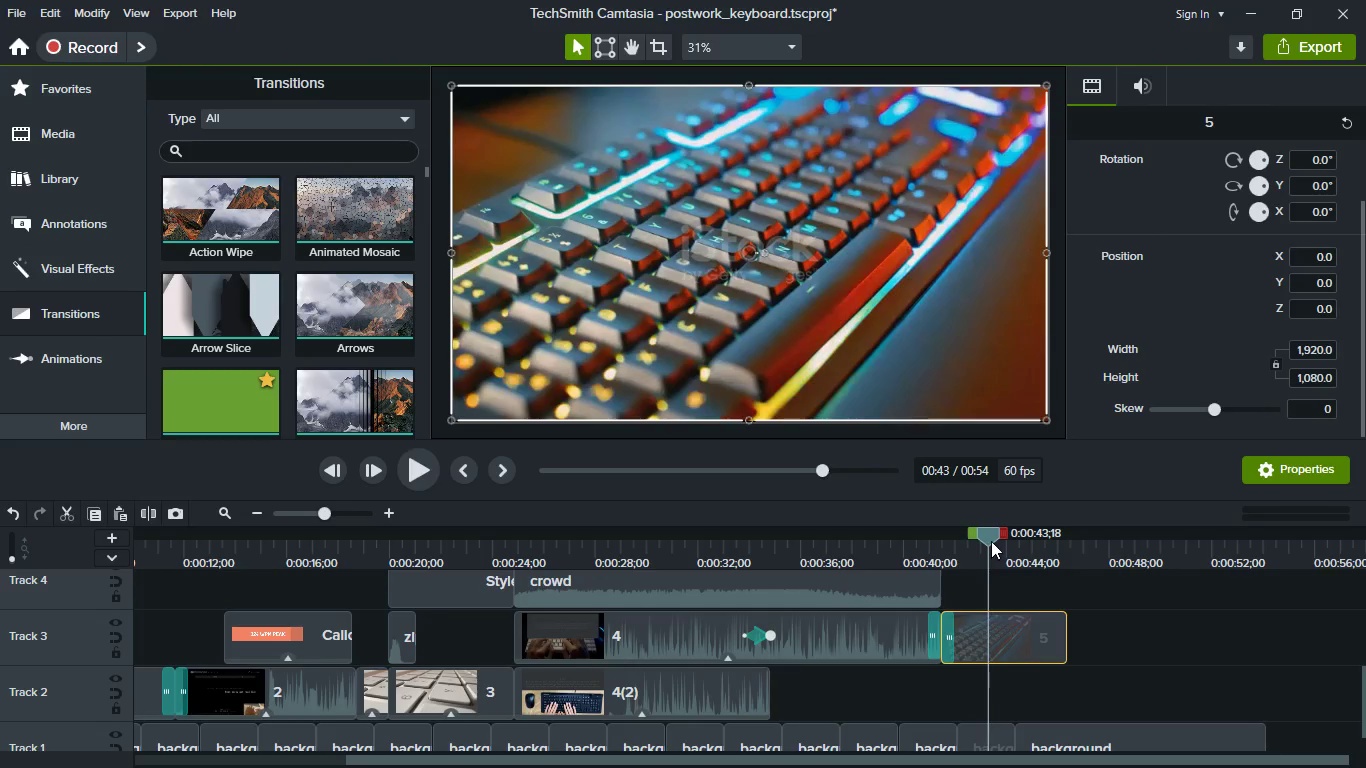 
left_click_drag(start_coordinate=[991, 541], to_coordinate=[944, 543])
 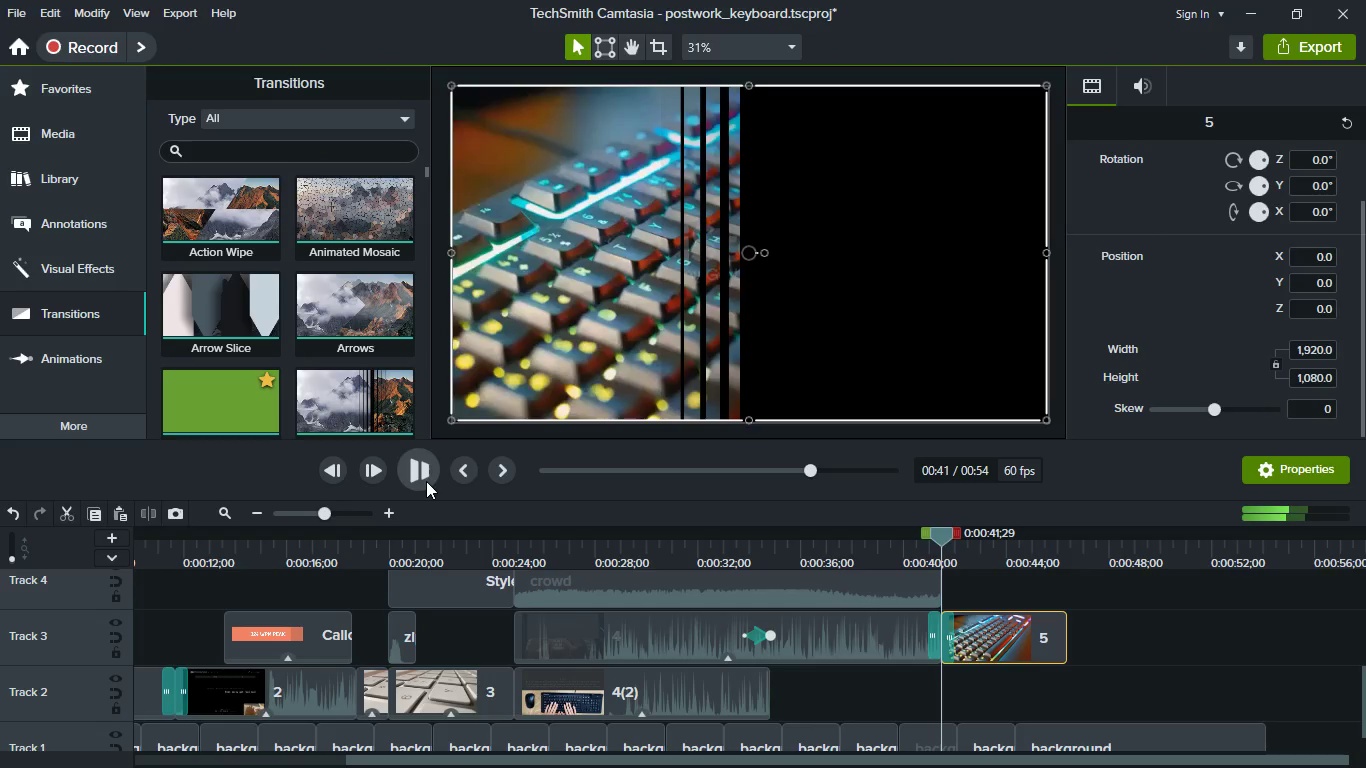 
left_click([426, 481])
 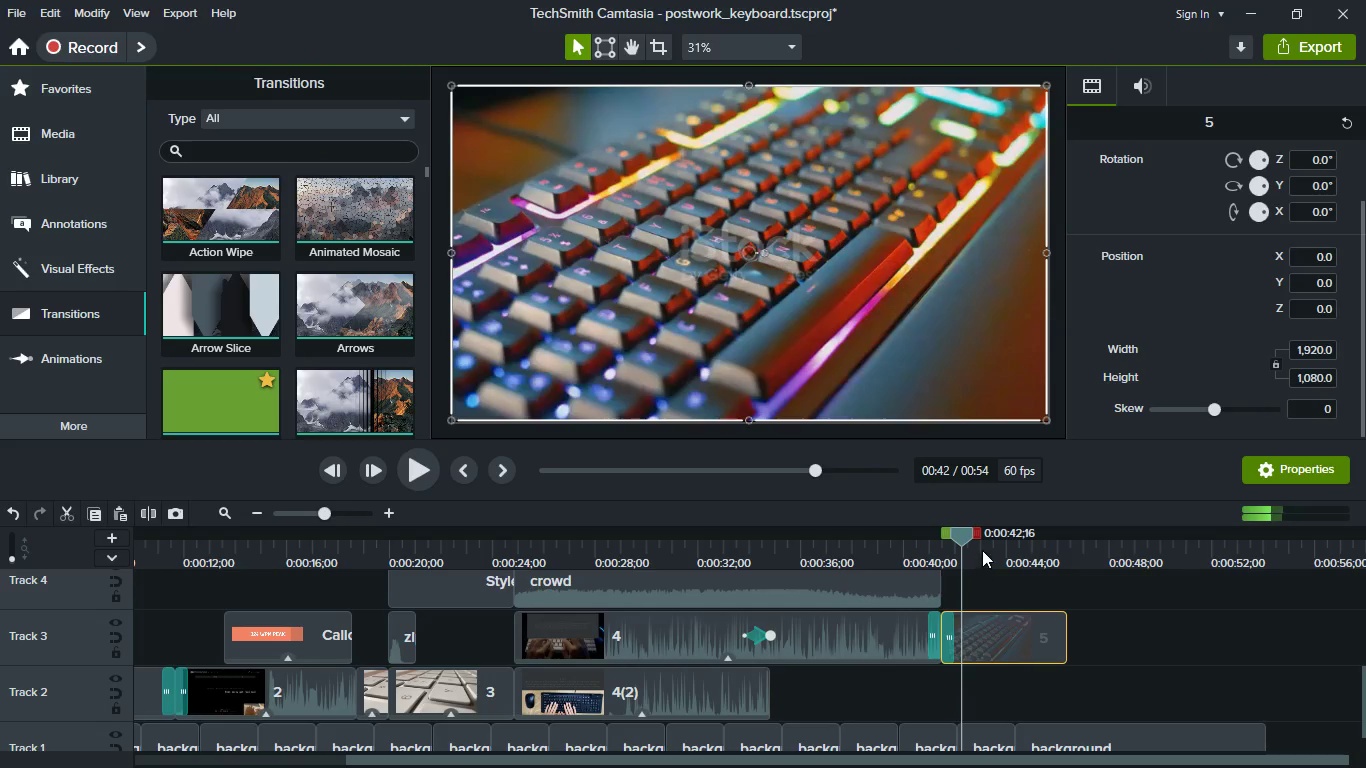 
left_click_drag(start_coordinate=[967, 536], to_coordinate=[948, 541])
 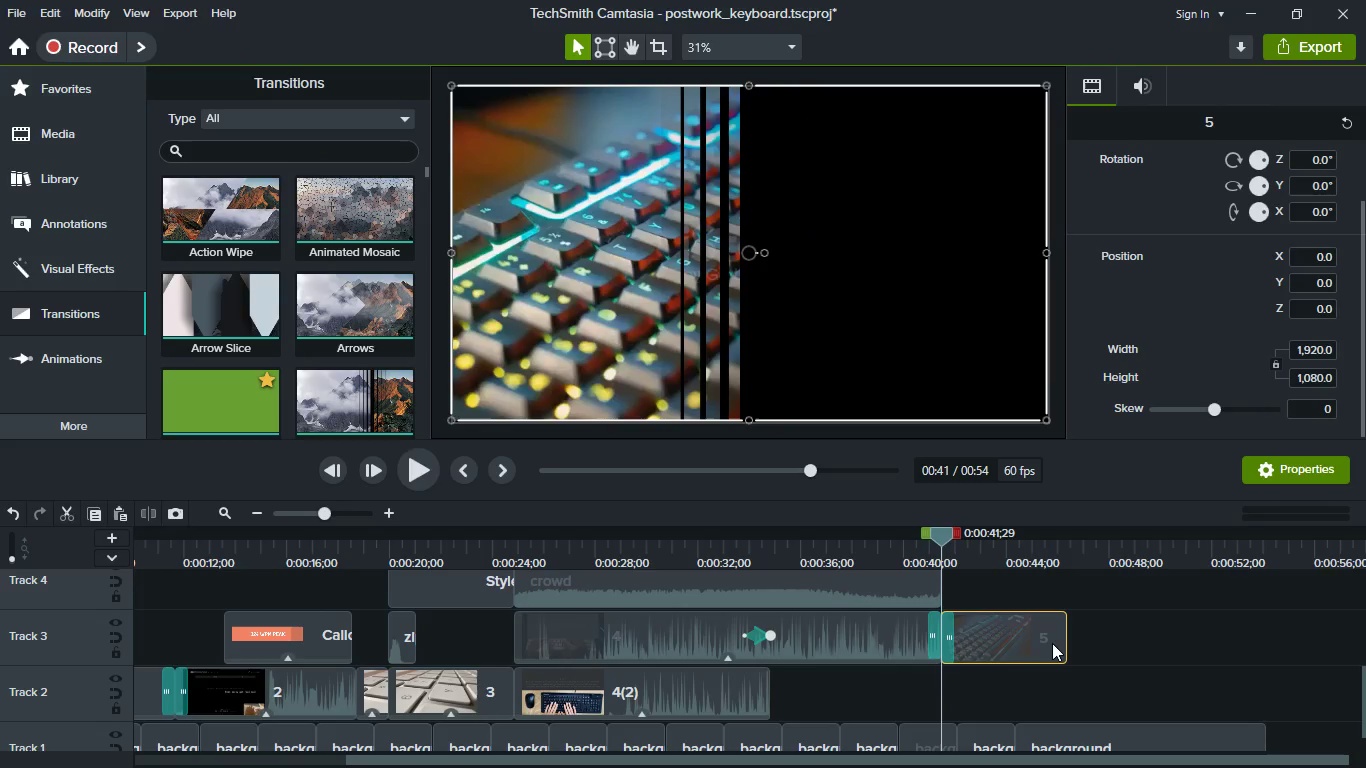 
scroll: coordinate [1052, 643], scroll_direction: up, amount: 3.0
 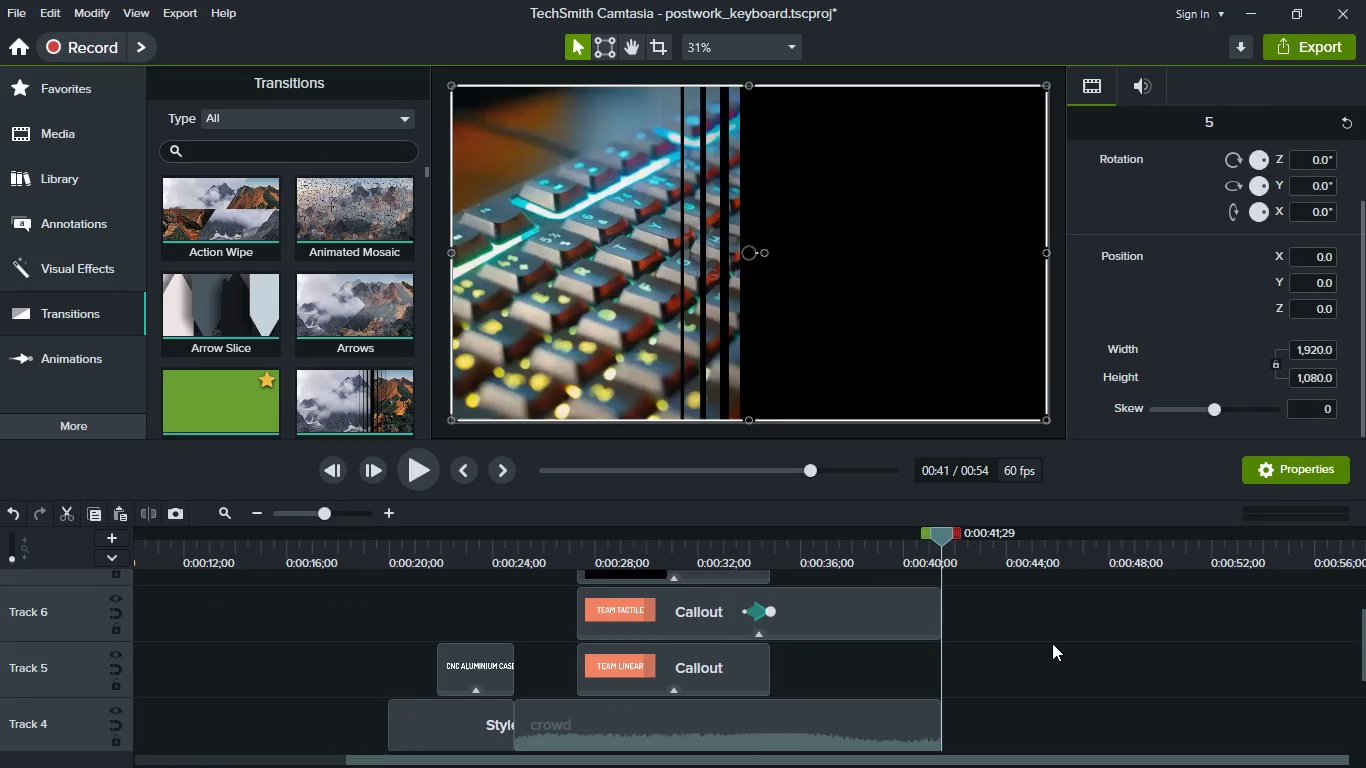 
scroll: coordinate [1060, 664], scroll_direction: down, amount: 4.0
 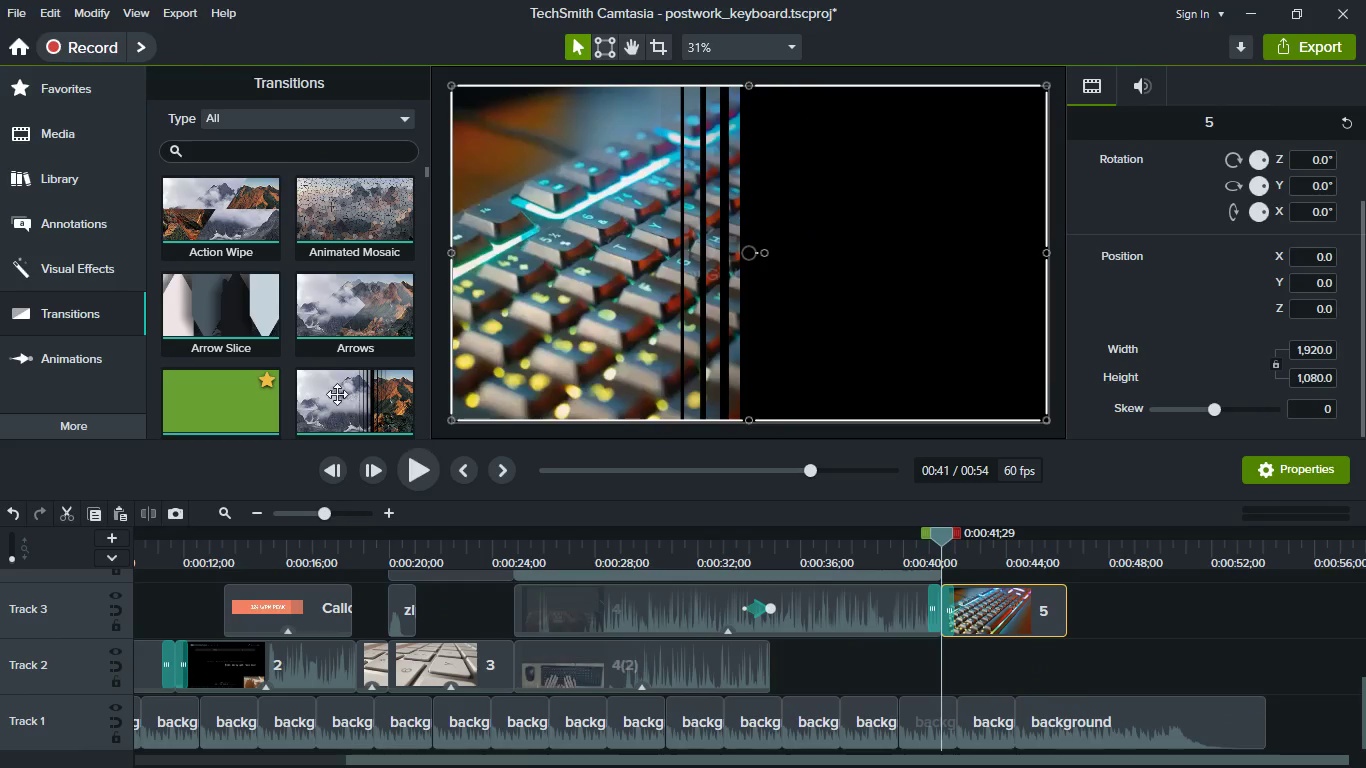 
wait(6.28)
 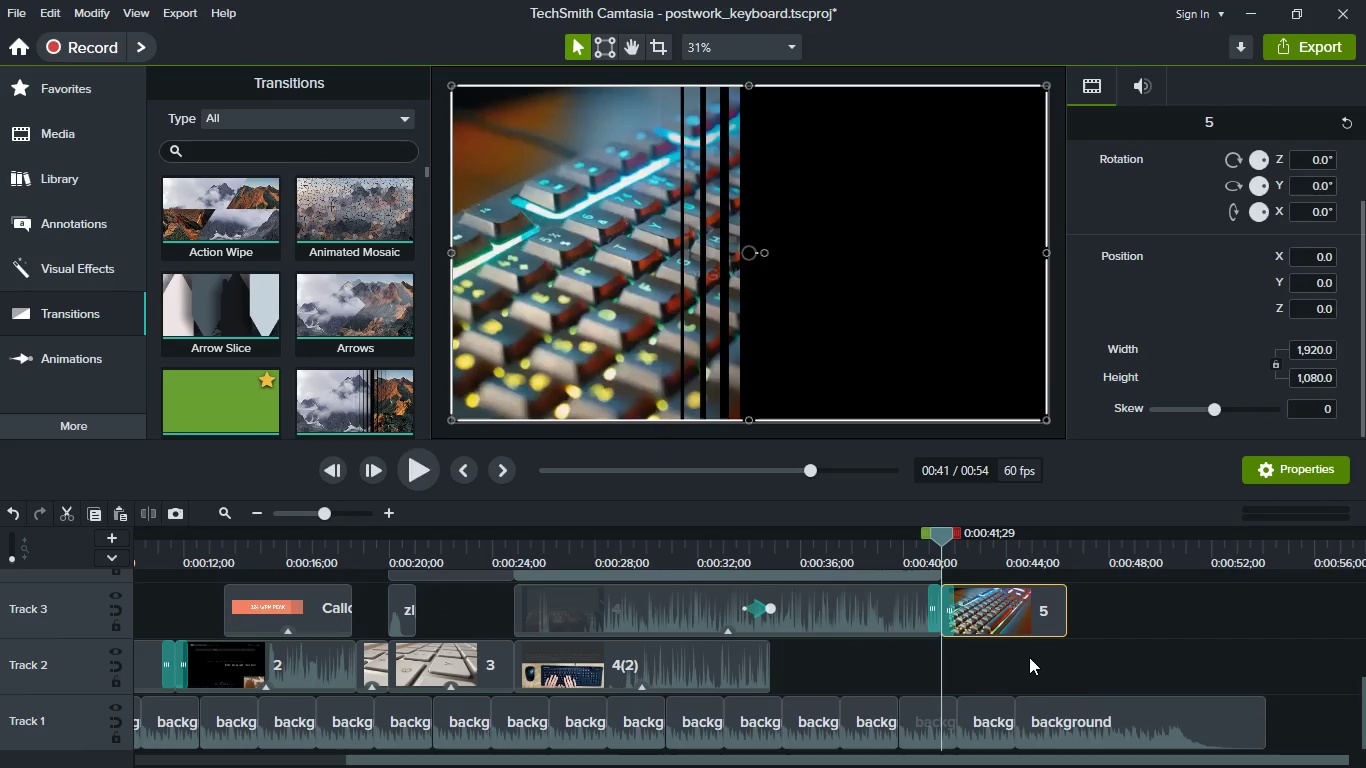 
key(Meta+MetaLeft)
 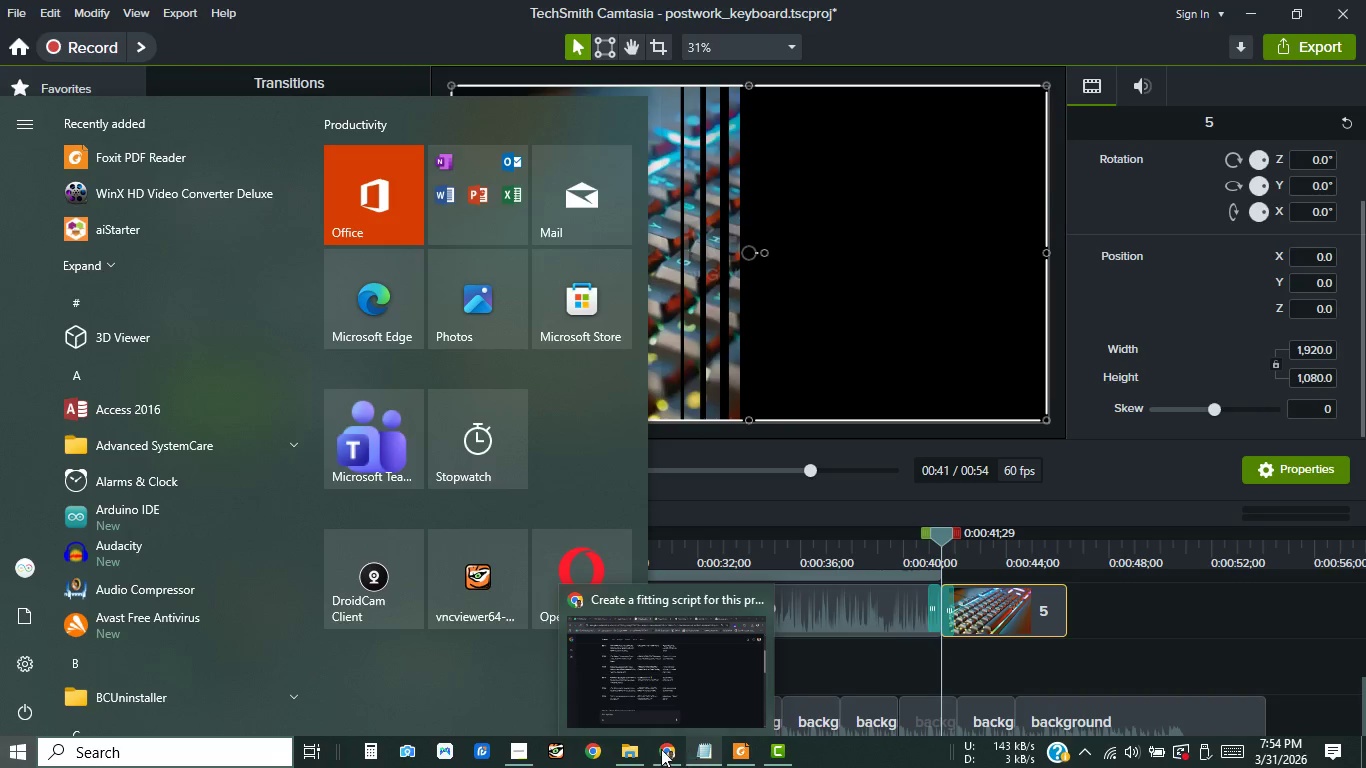 
left_click([518, 749])